 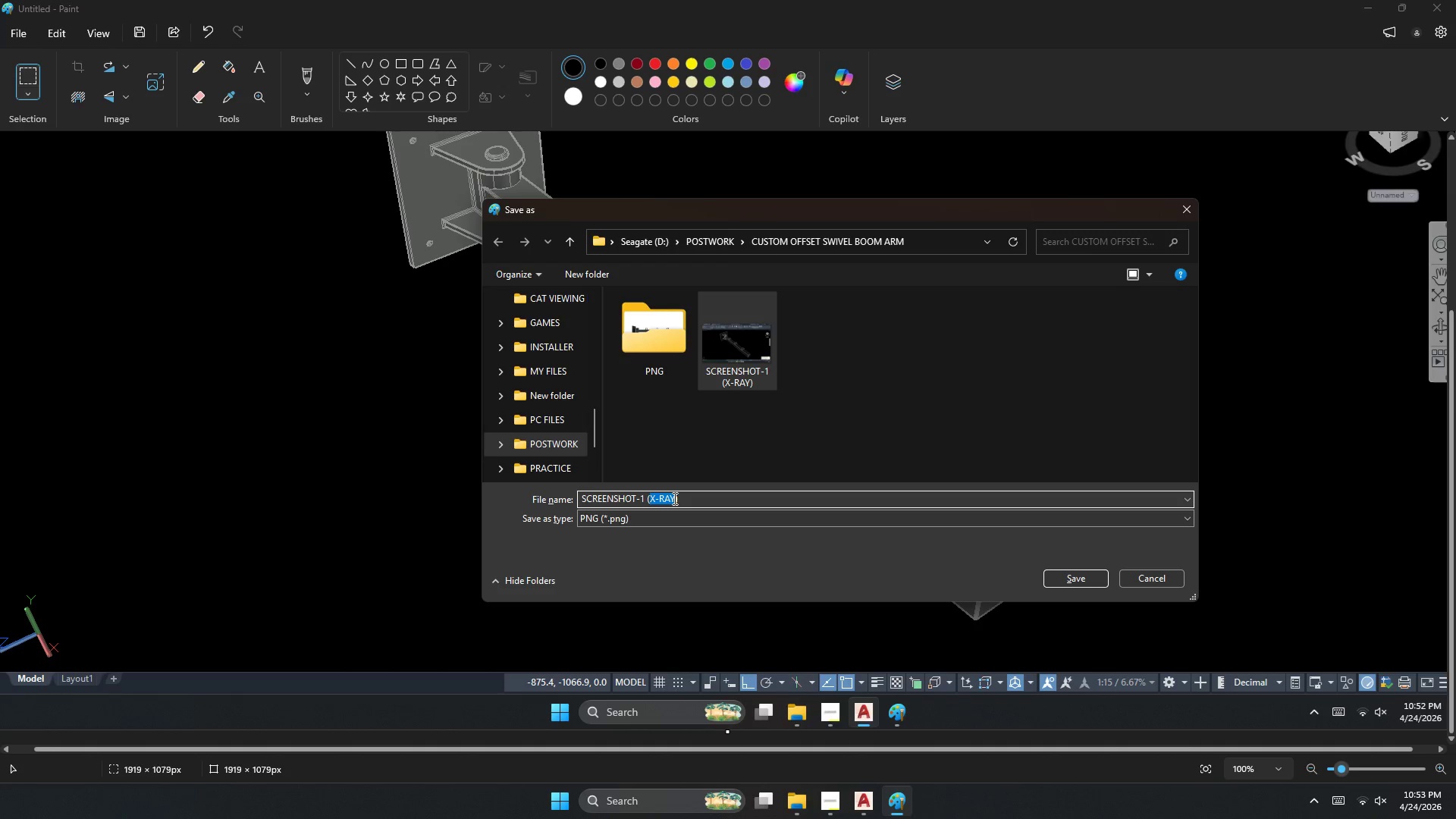 
key(Control+V)
 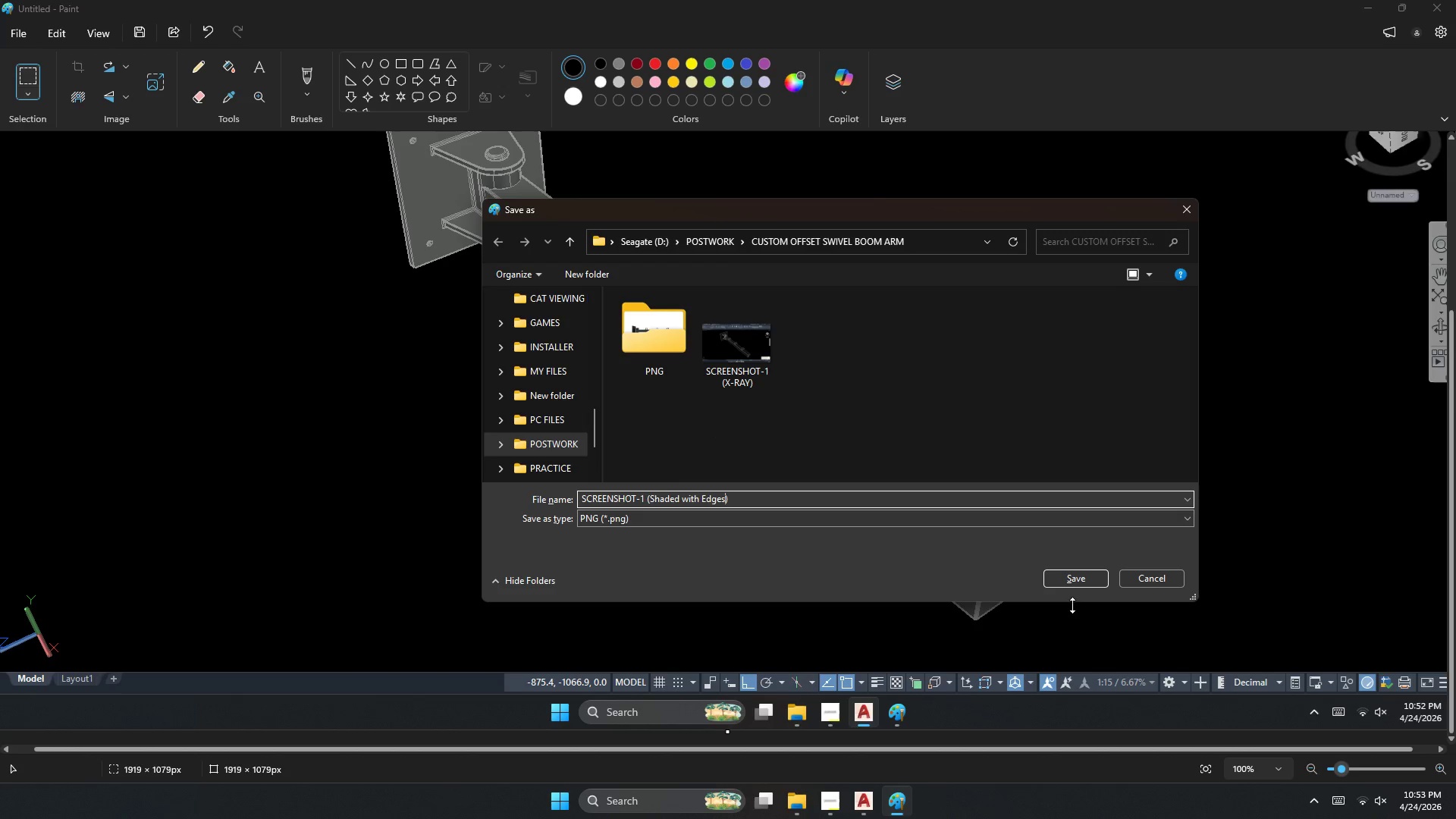 
wait(5.12)
 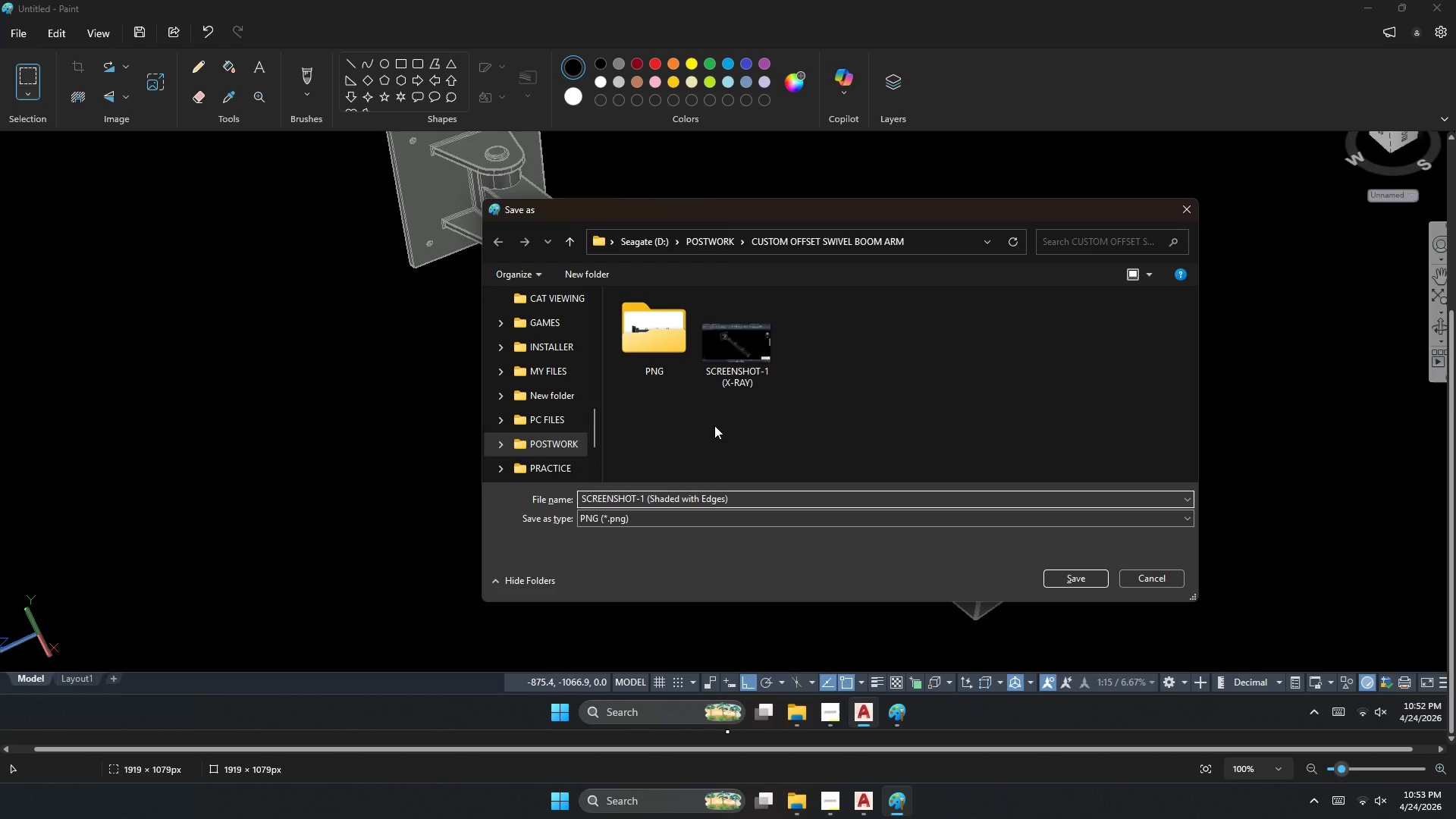 
left_click([1069, 580])
 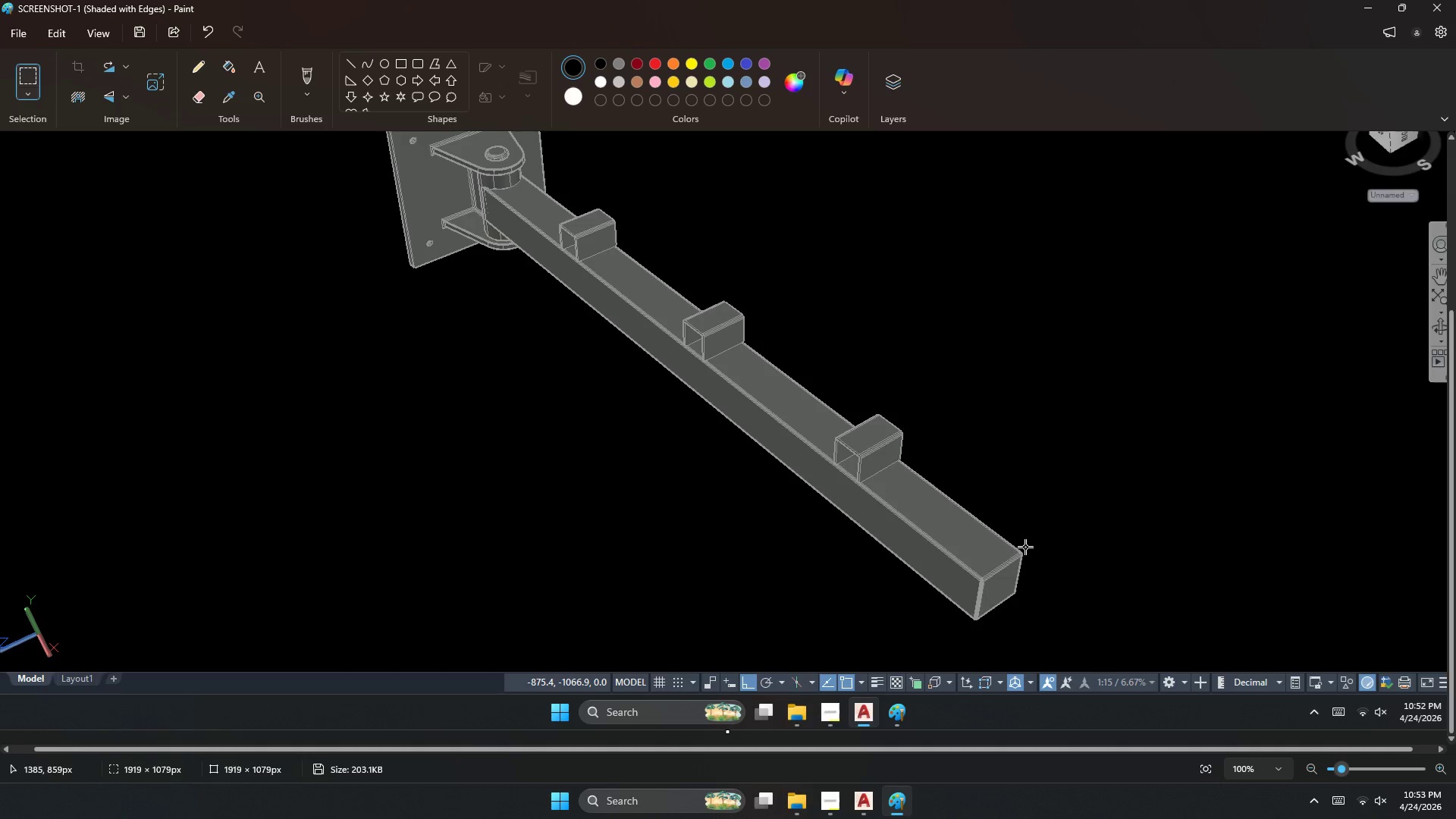 
scroll: coordinate [871, 482], scroll_direction: up, amount: 6.0
 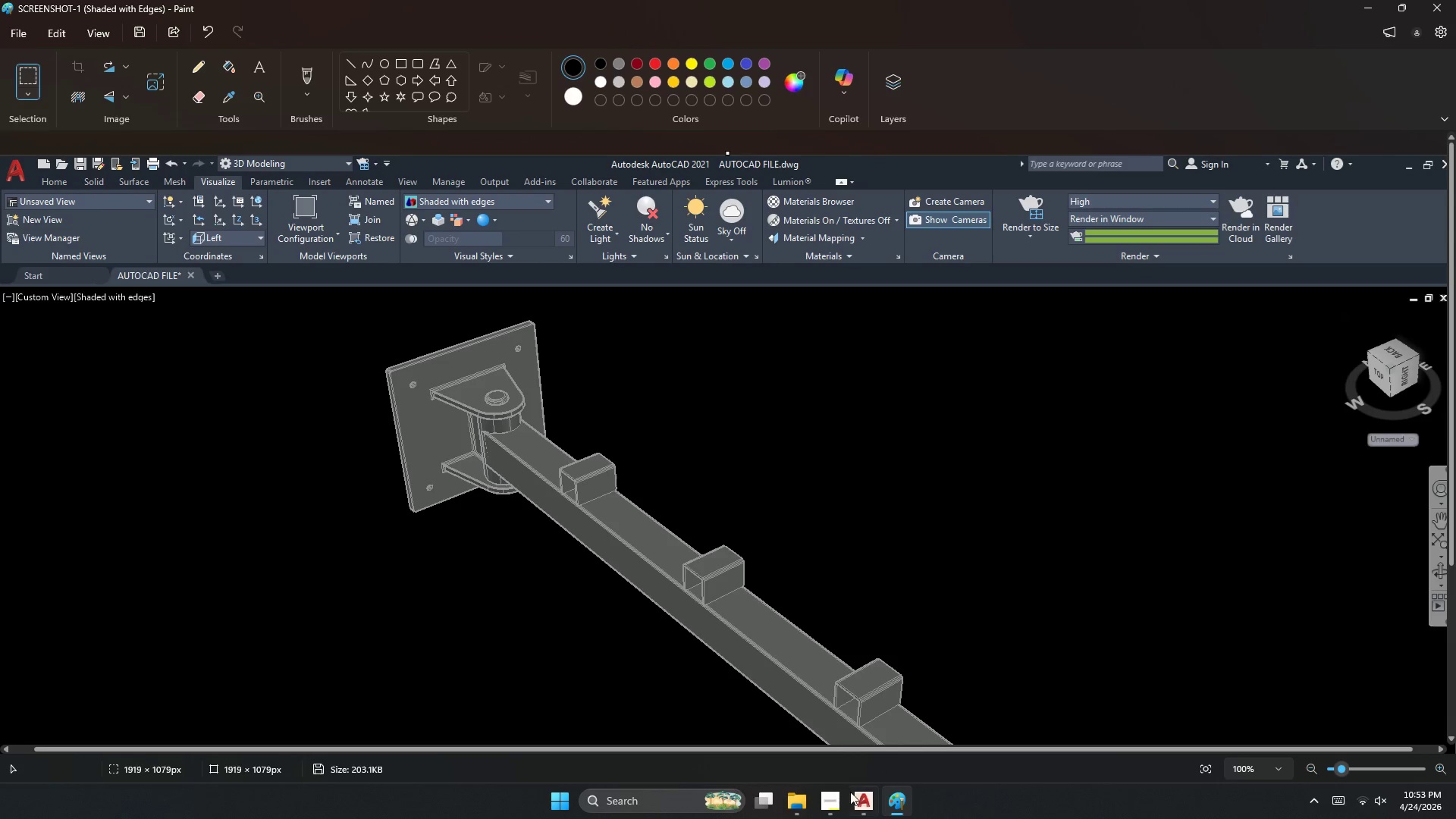 
left_click([821, 813])